 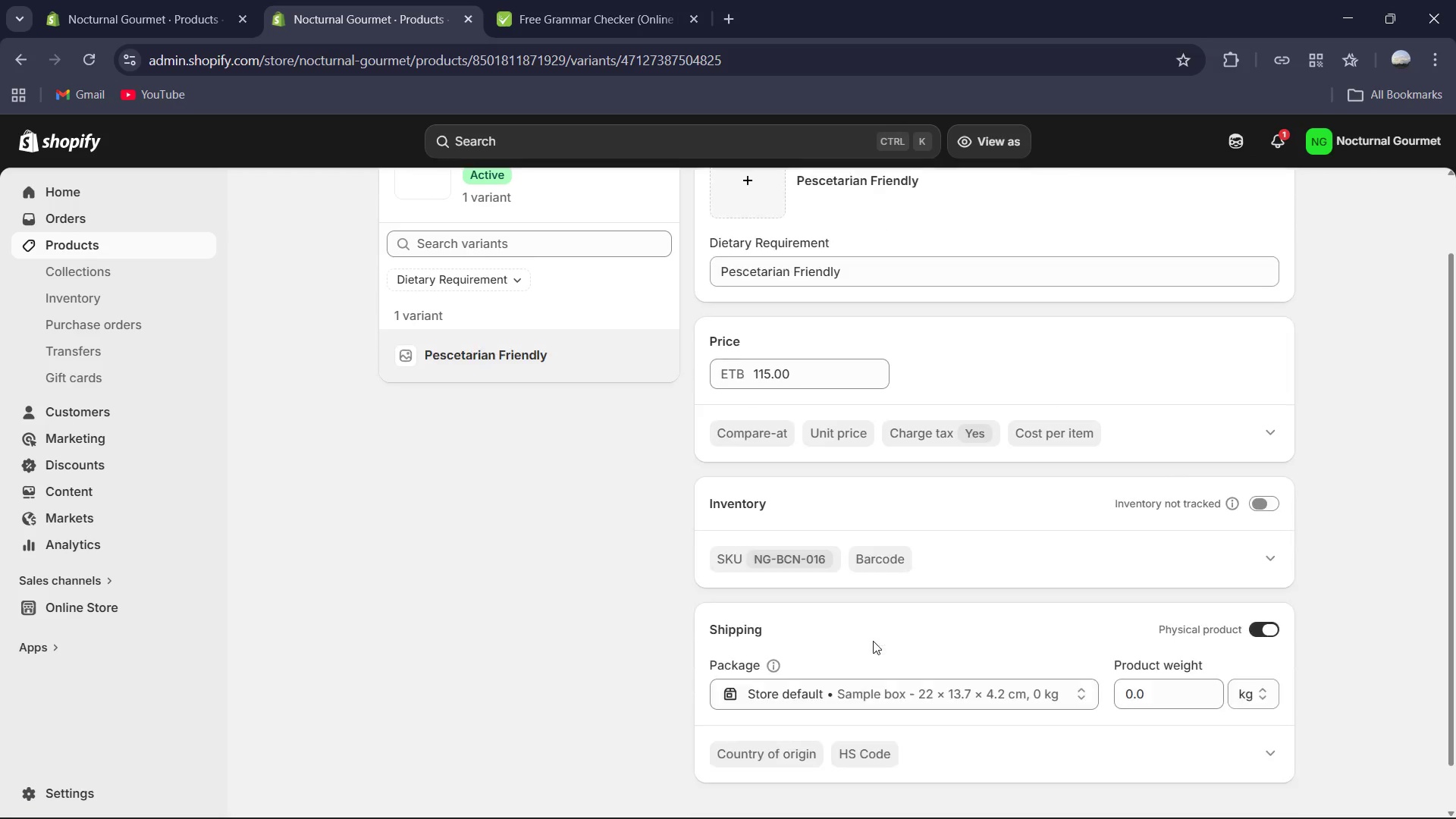 
left_click([819, 566])
 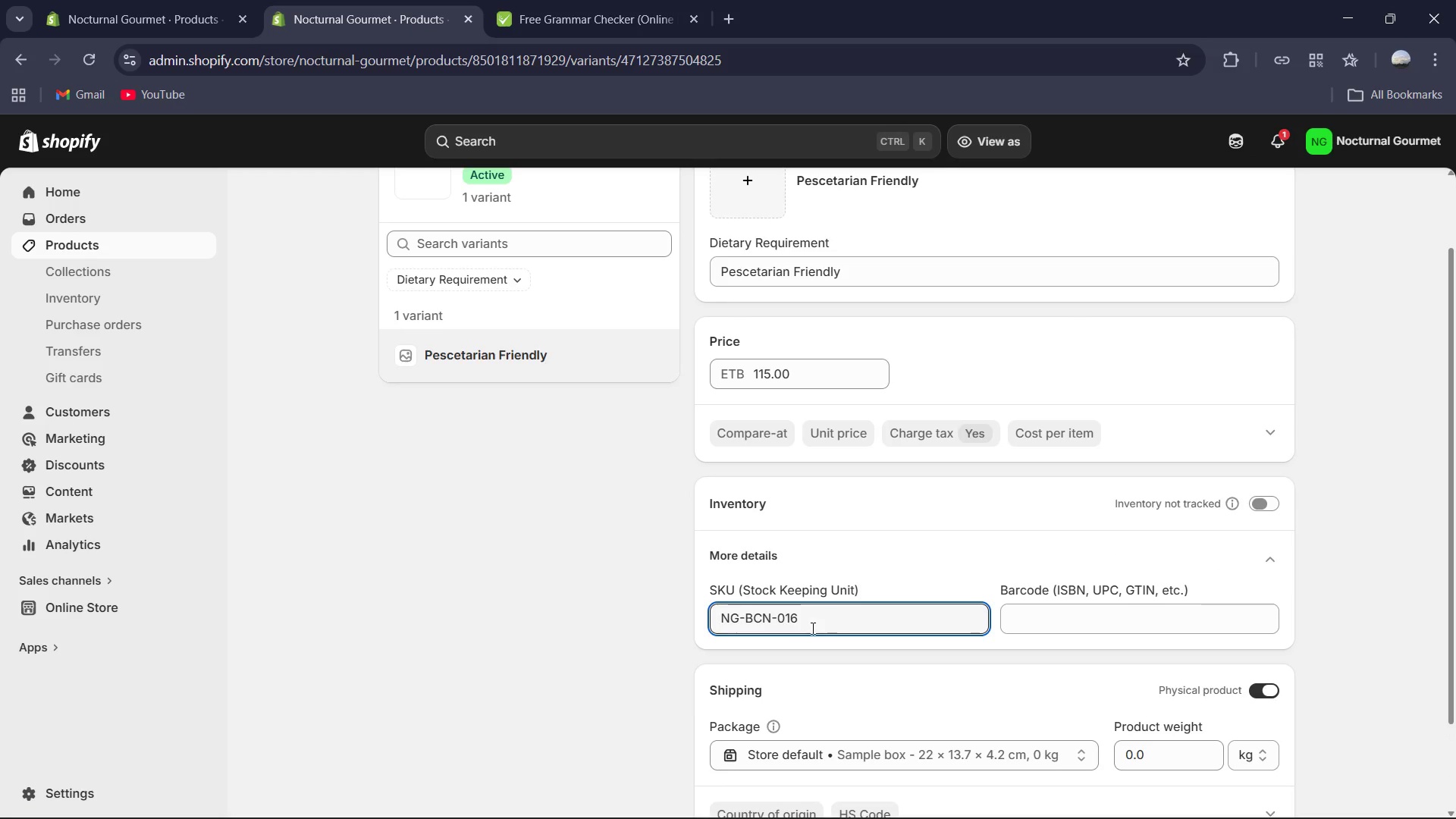 
key(Minus)
 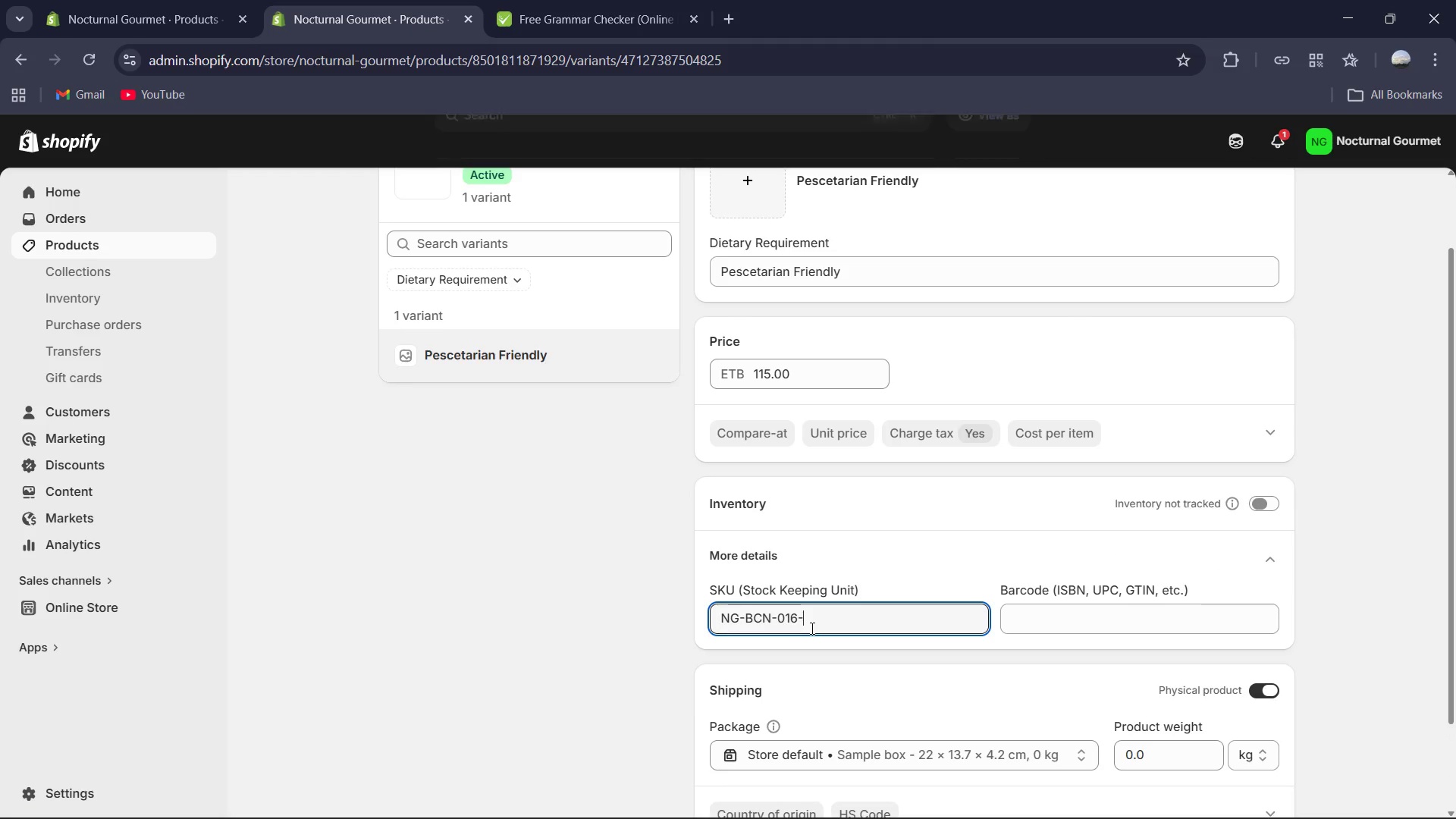 
key(Shift+ShiftRight)
 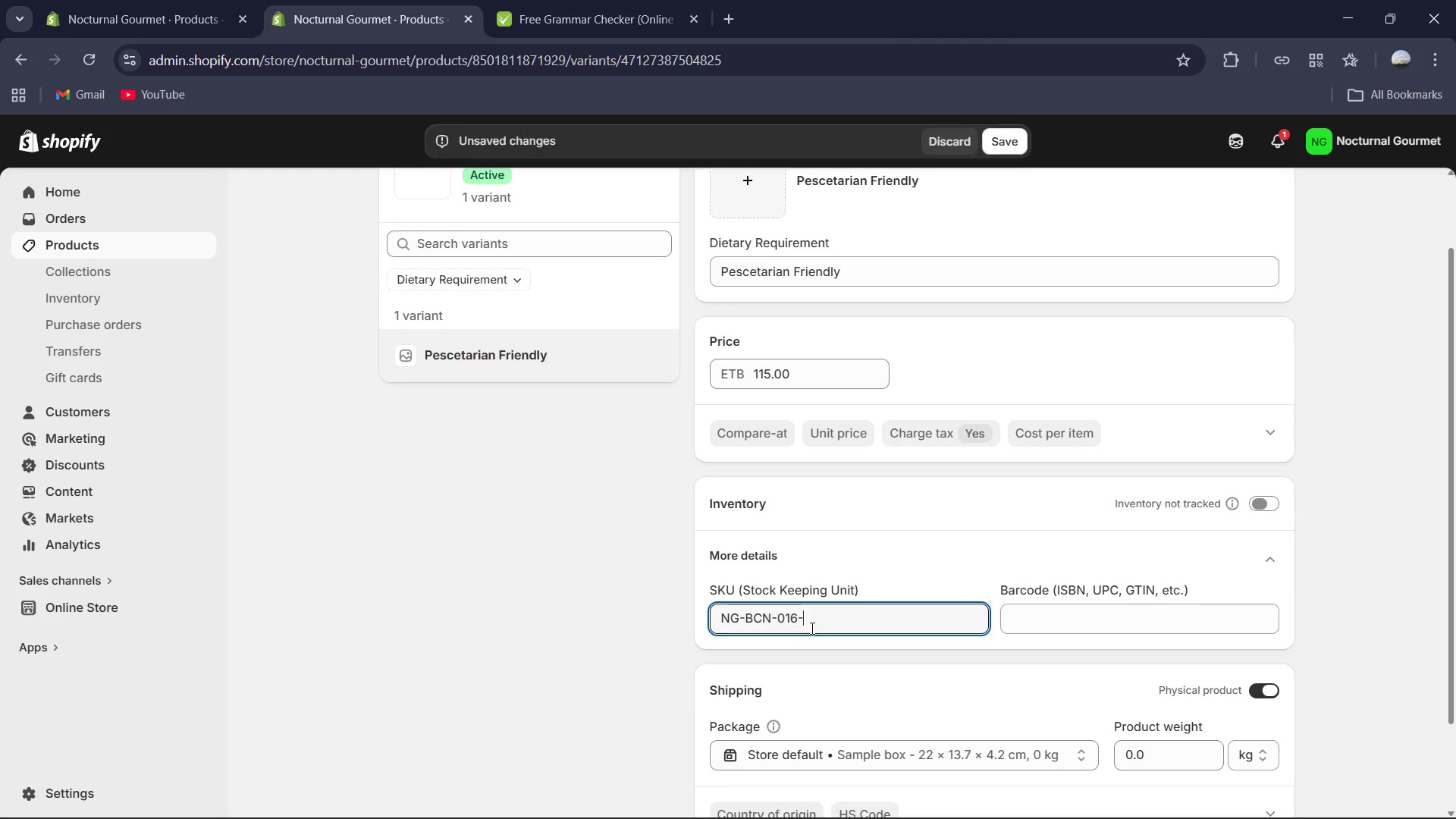 
key(Shift+P)
 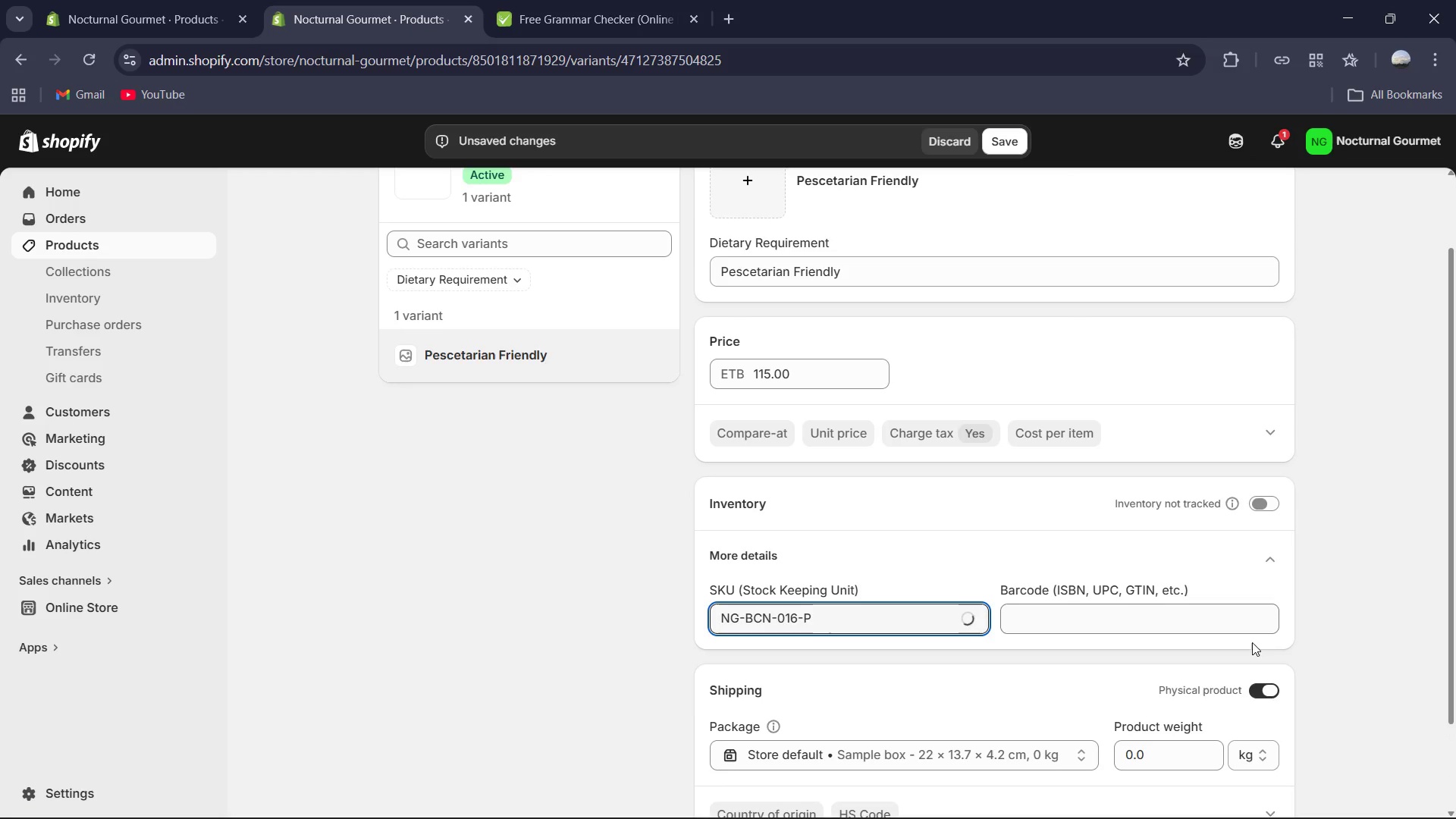 
left_click([1263, 701])
 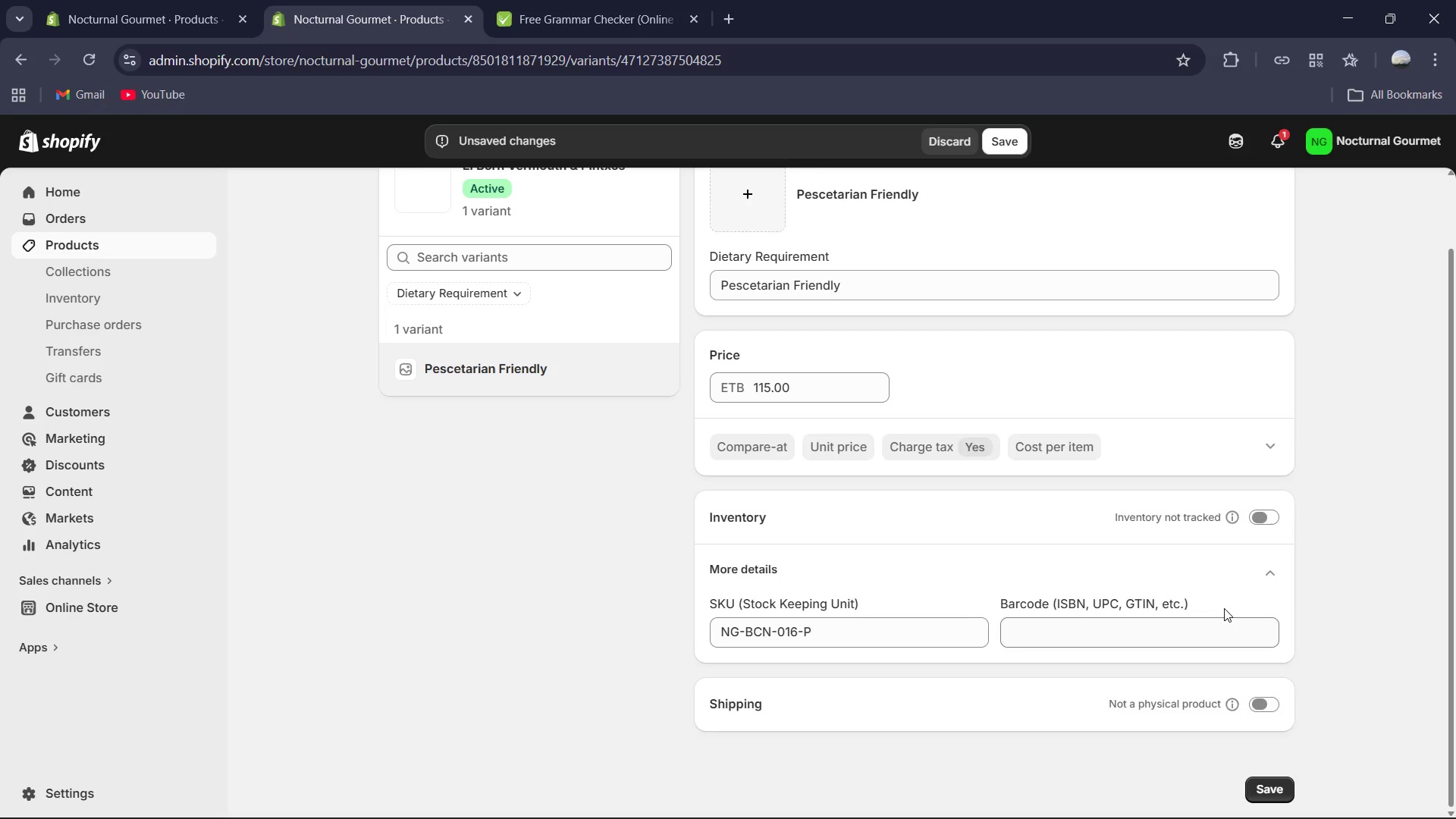 
scroll: coordinate [1092, 398], scroll_direction: up, amount: 3.0
 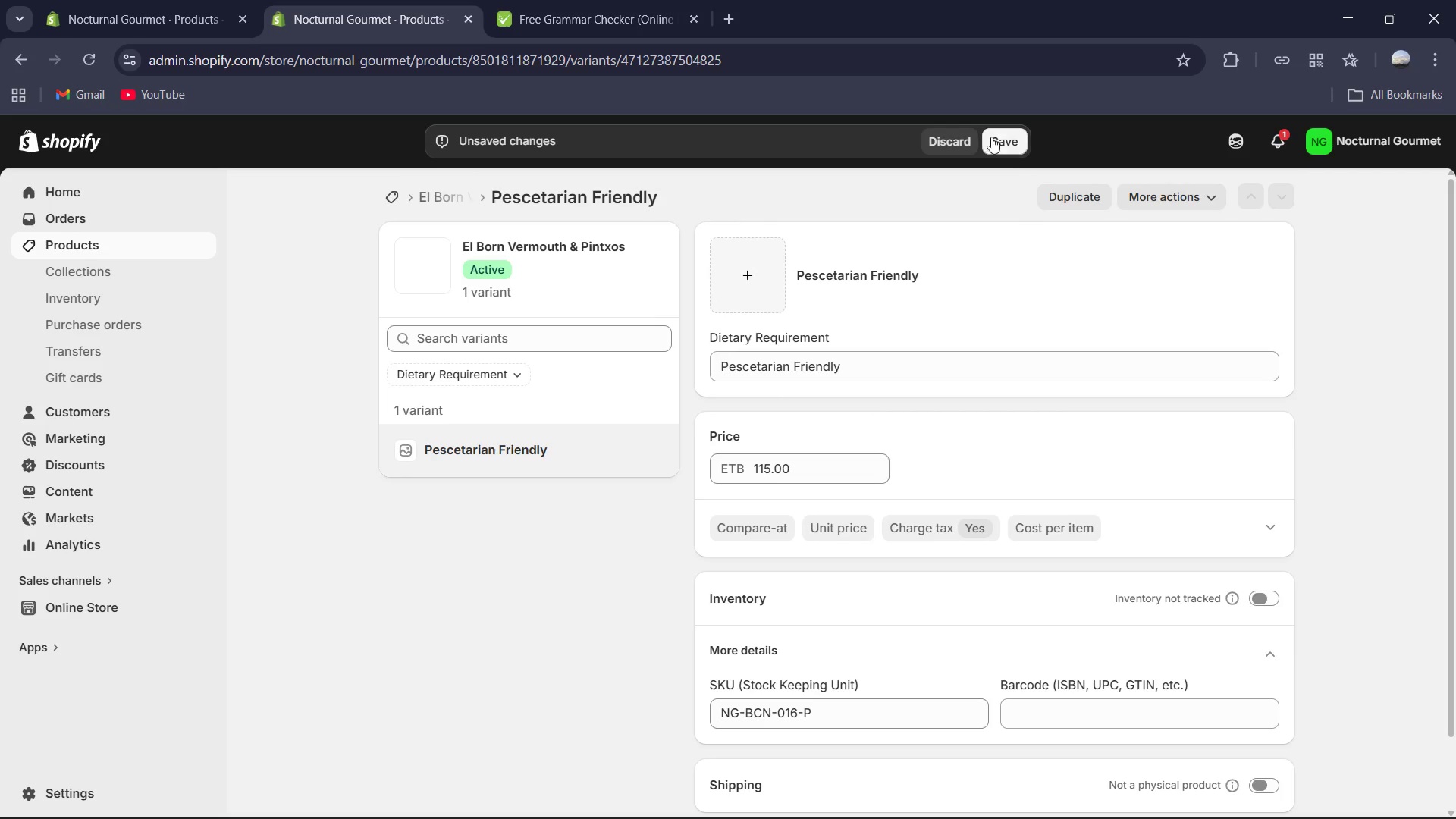 
left_click([1001, 140])
 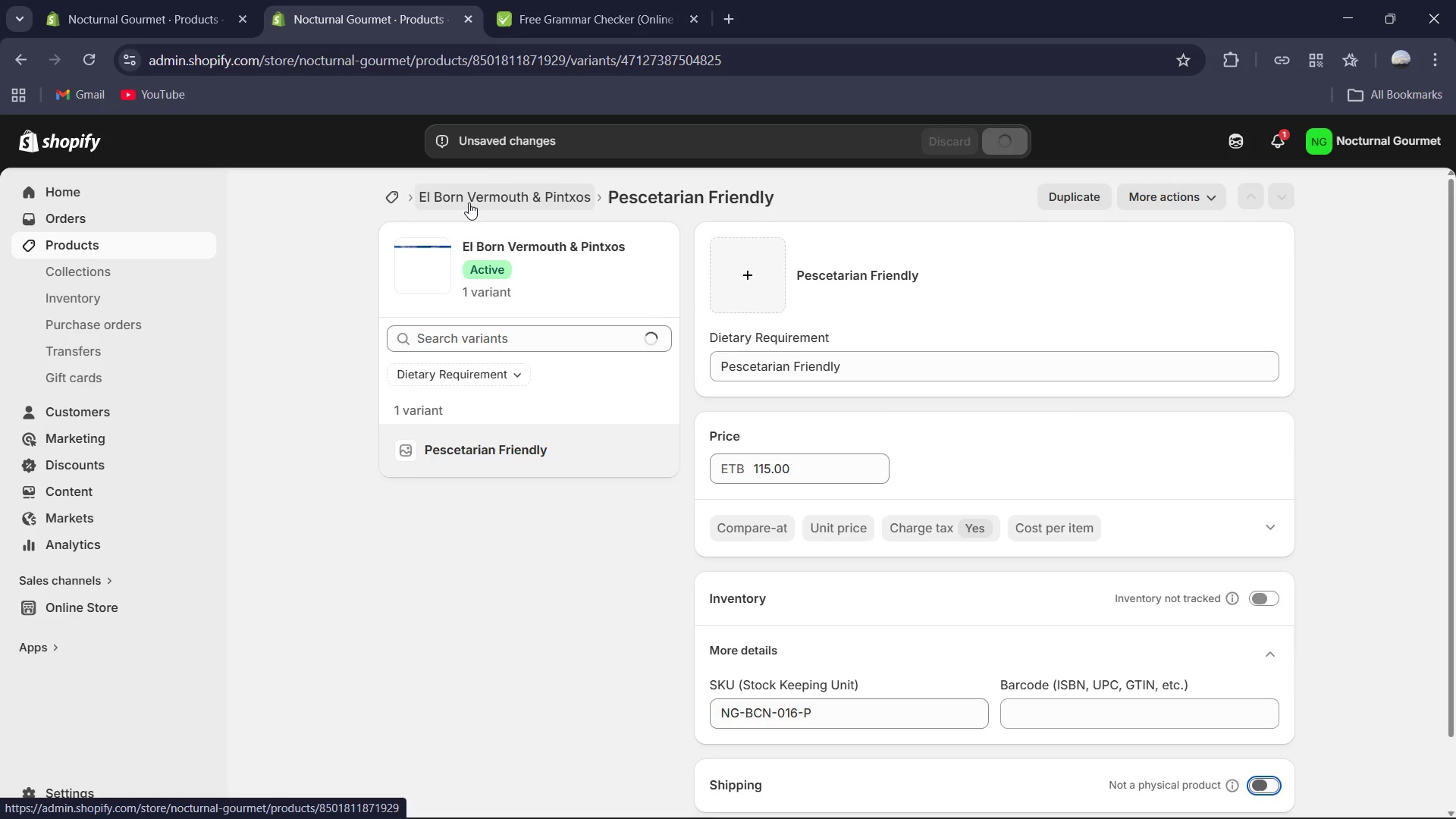 
left_click([469, 204])
 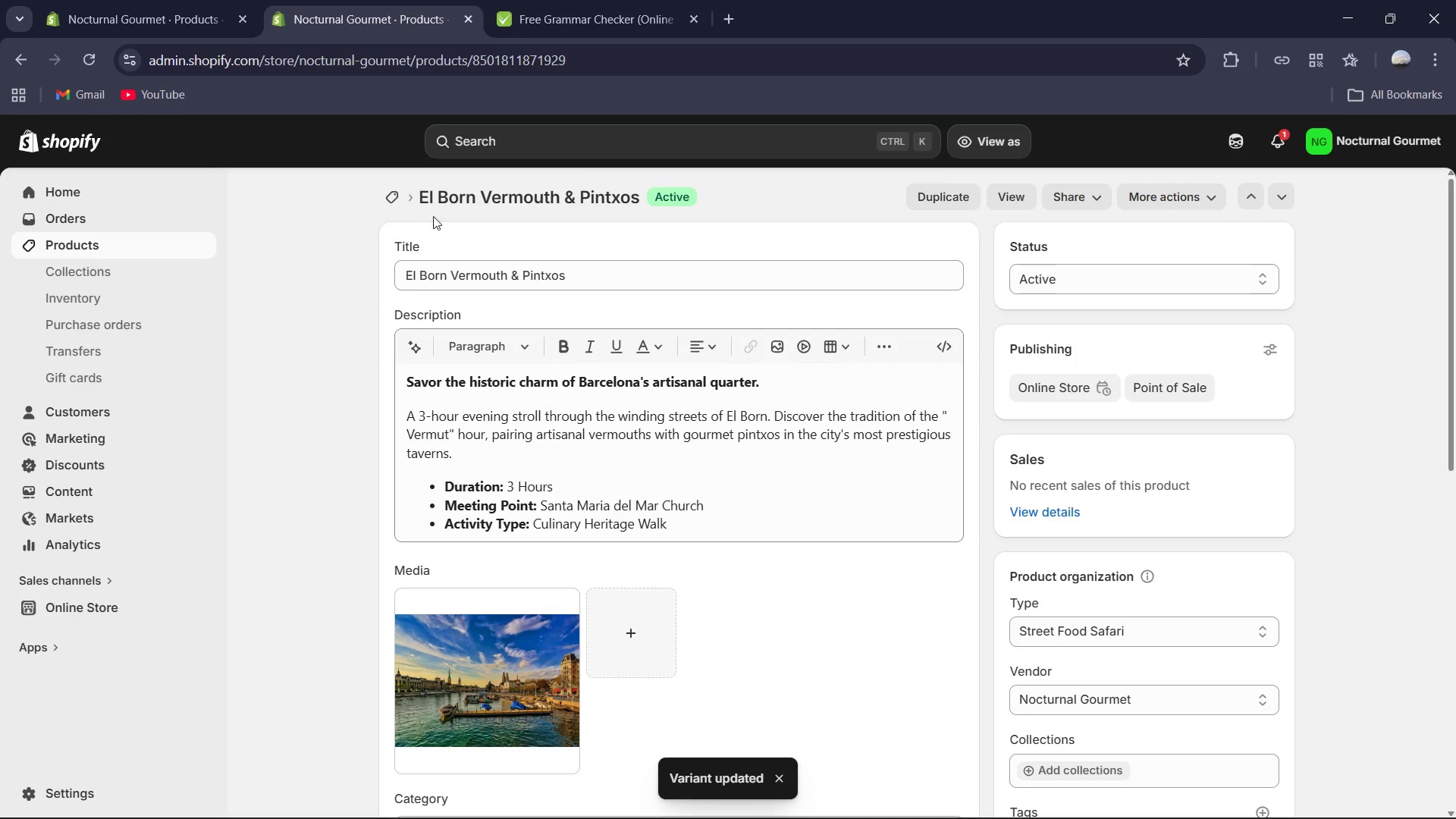 
left_click([380, 196])
 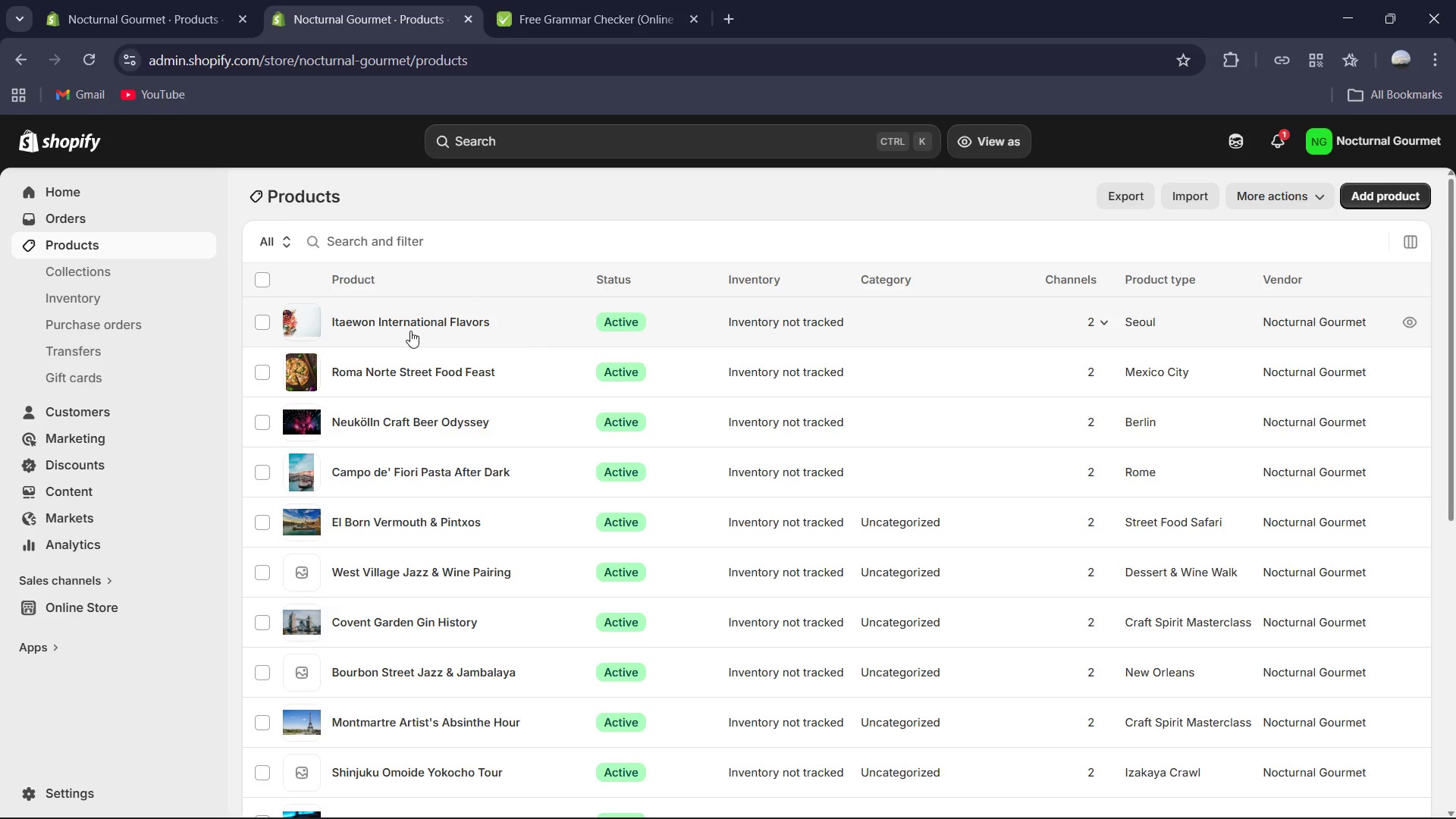 
wait(6.5)
 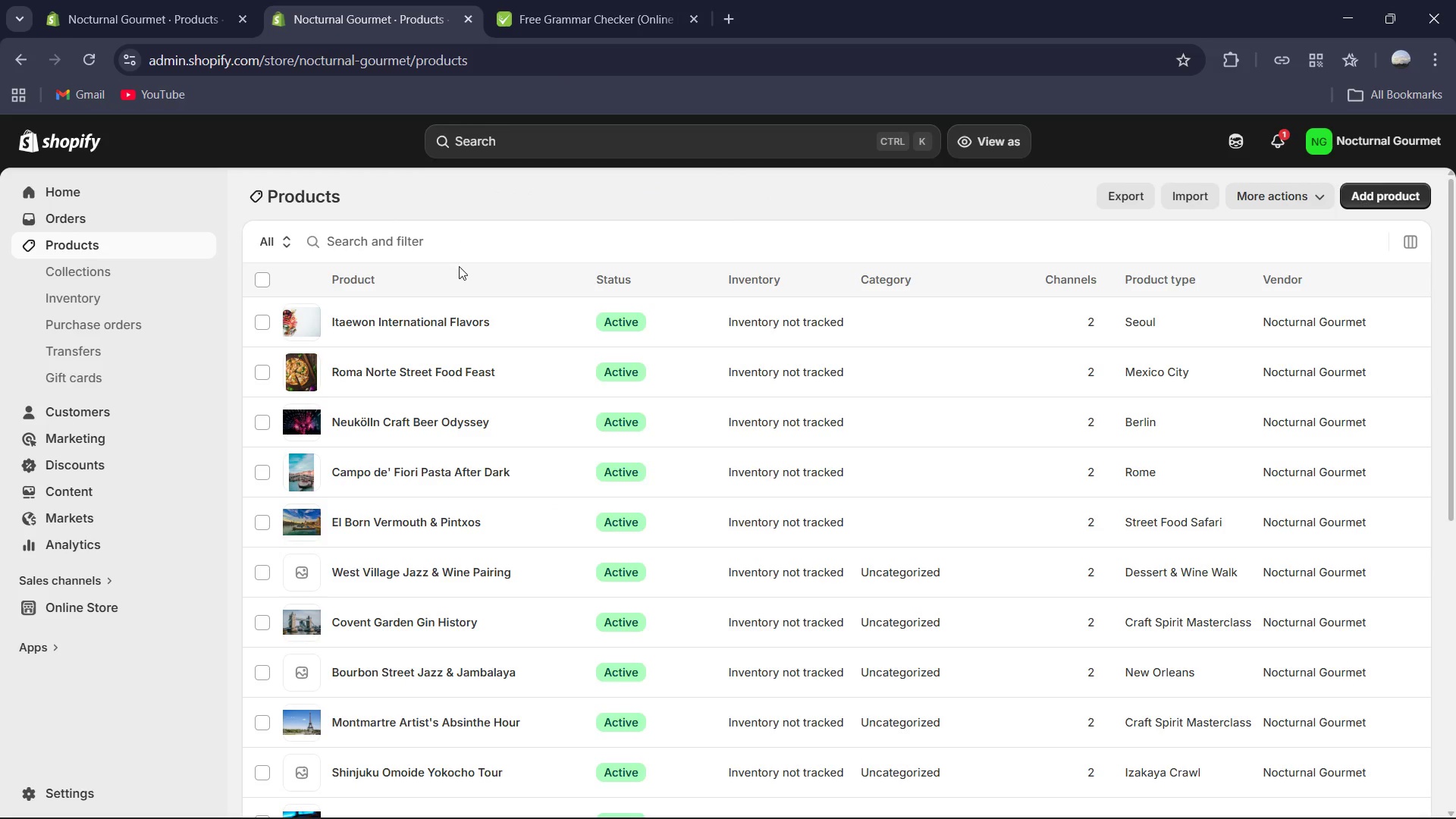 
scroll: coordinate [572, 417], scroll_direction: down, amount: 12.0
 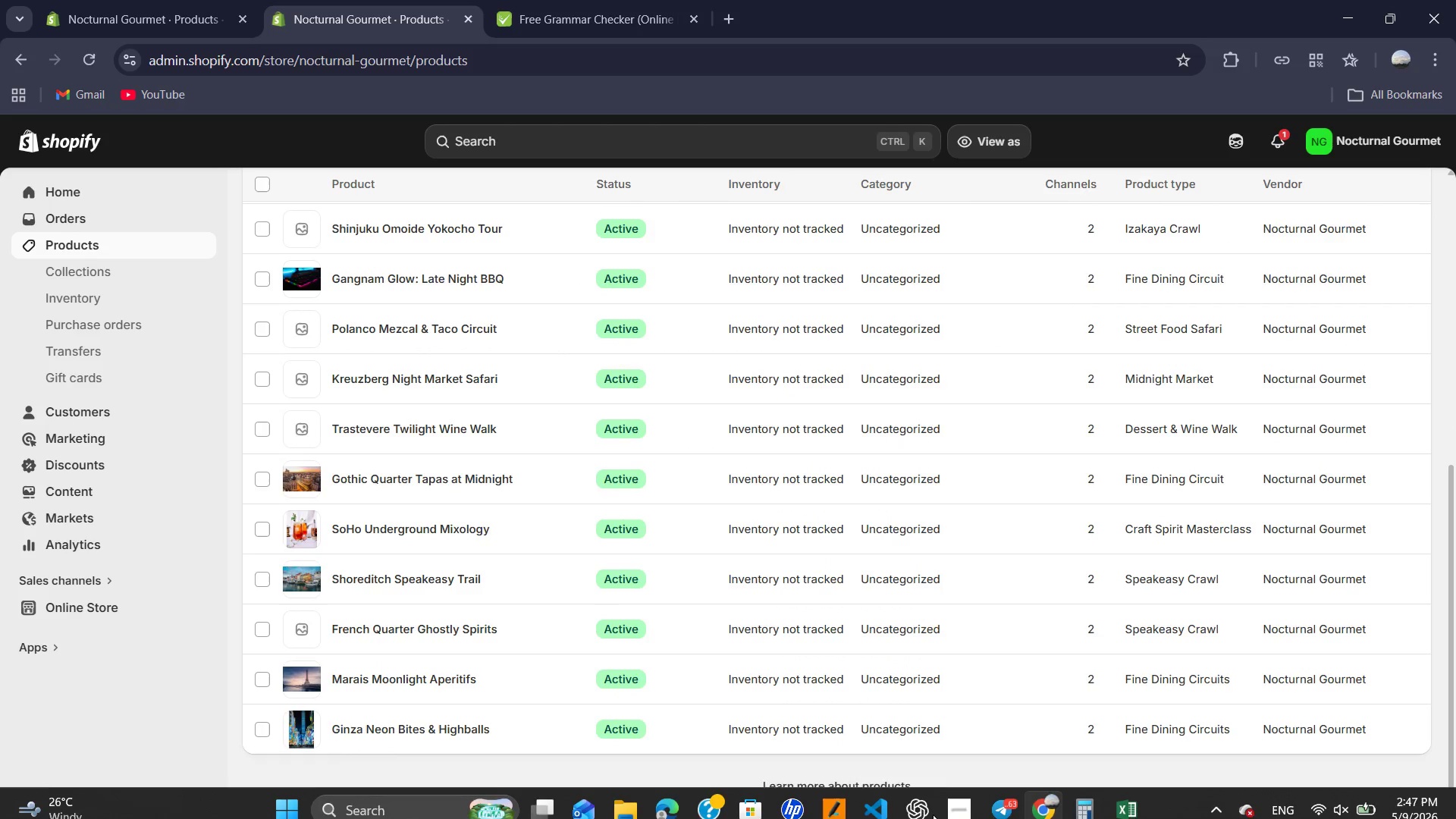 
left_click([960, 797])